 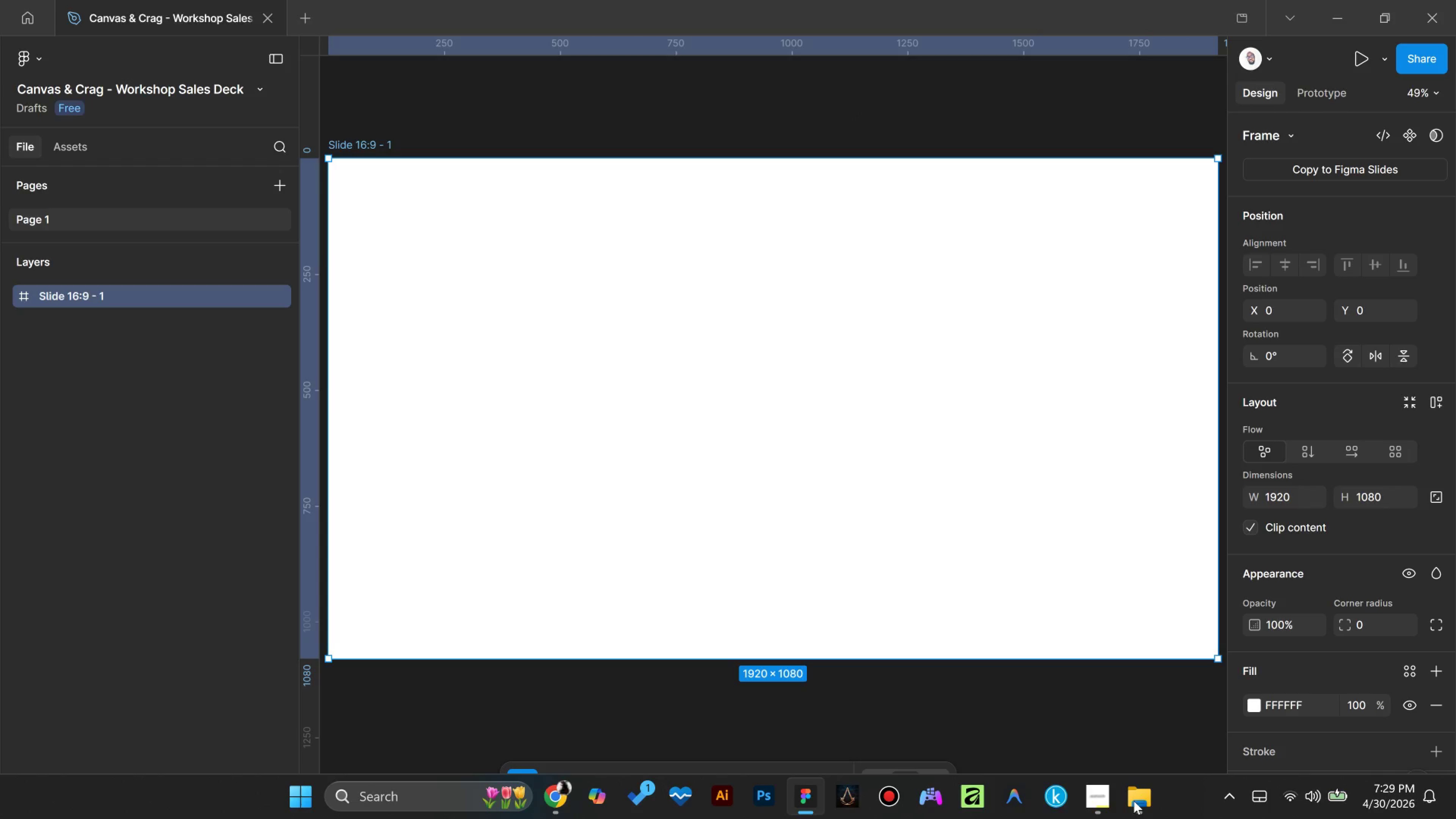 
left_click([564, 806])
 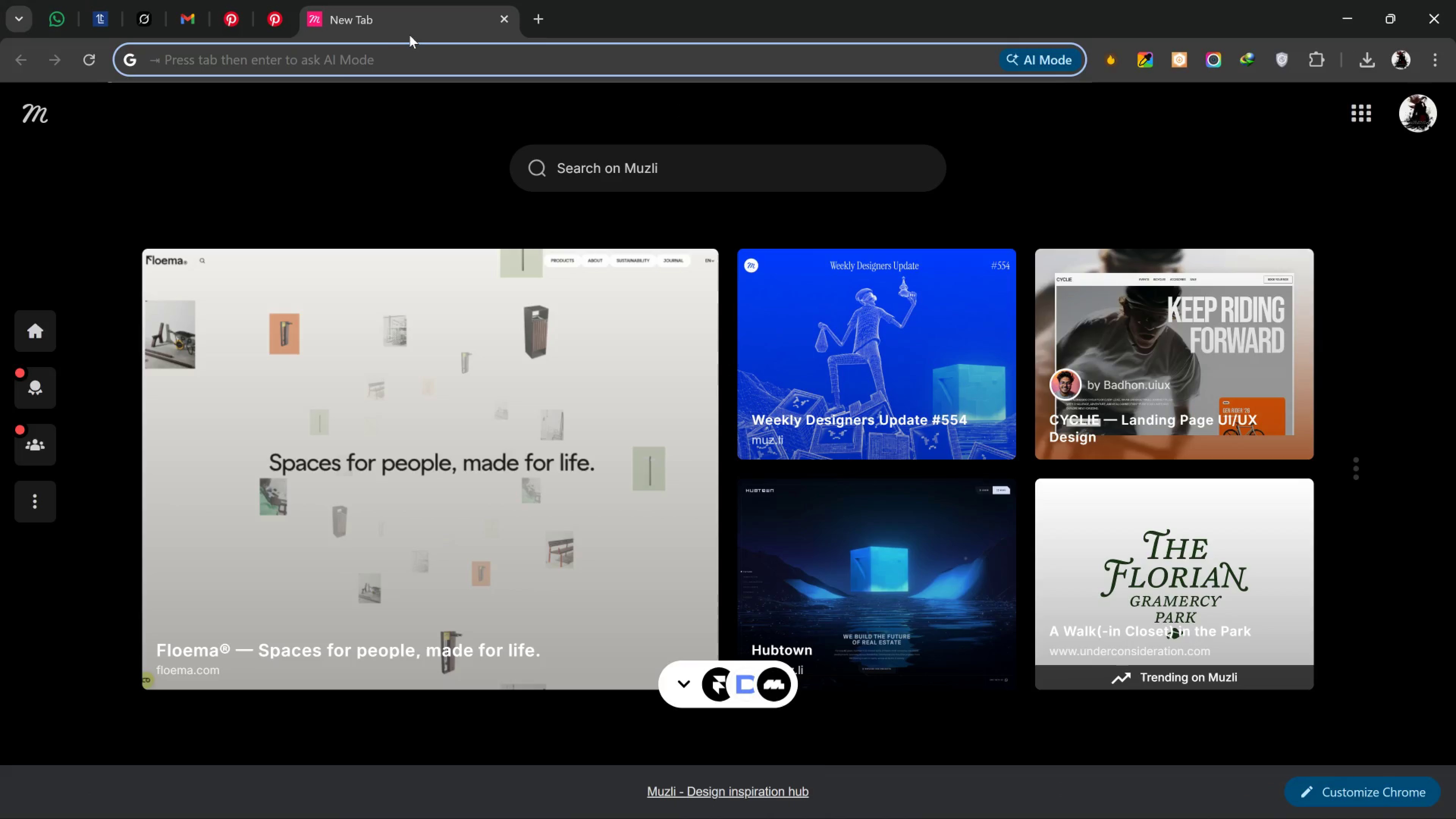 
left_click([481, 65])
 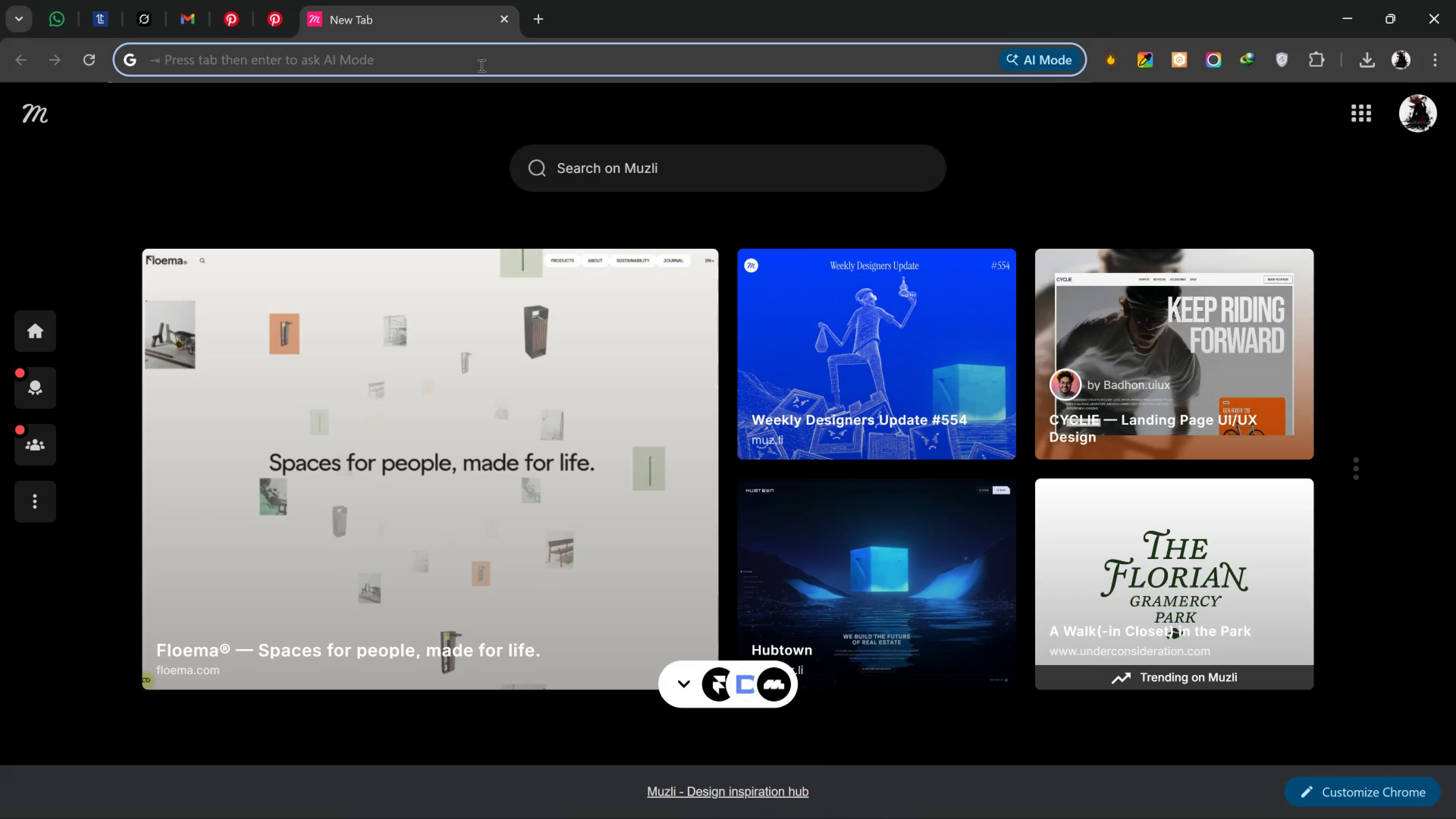 
type(ge)
 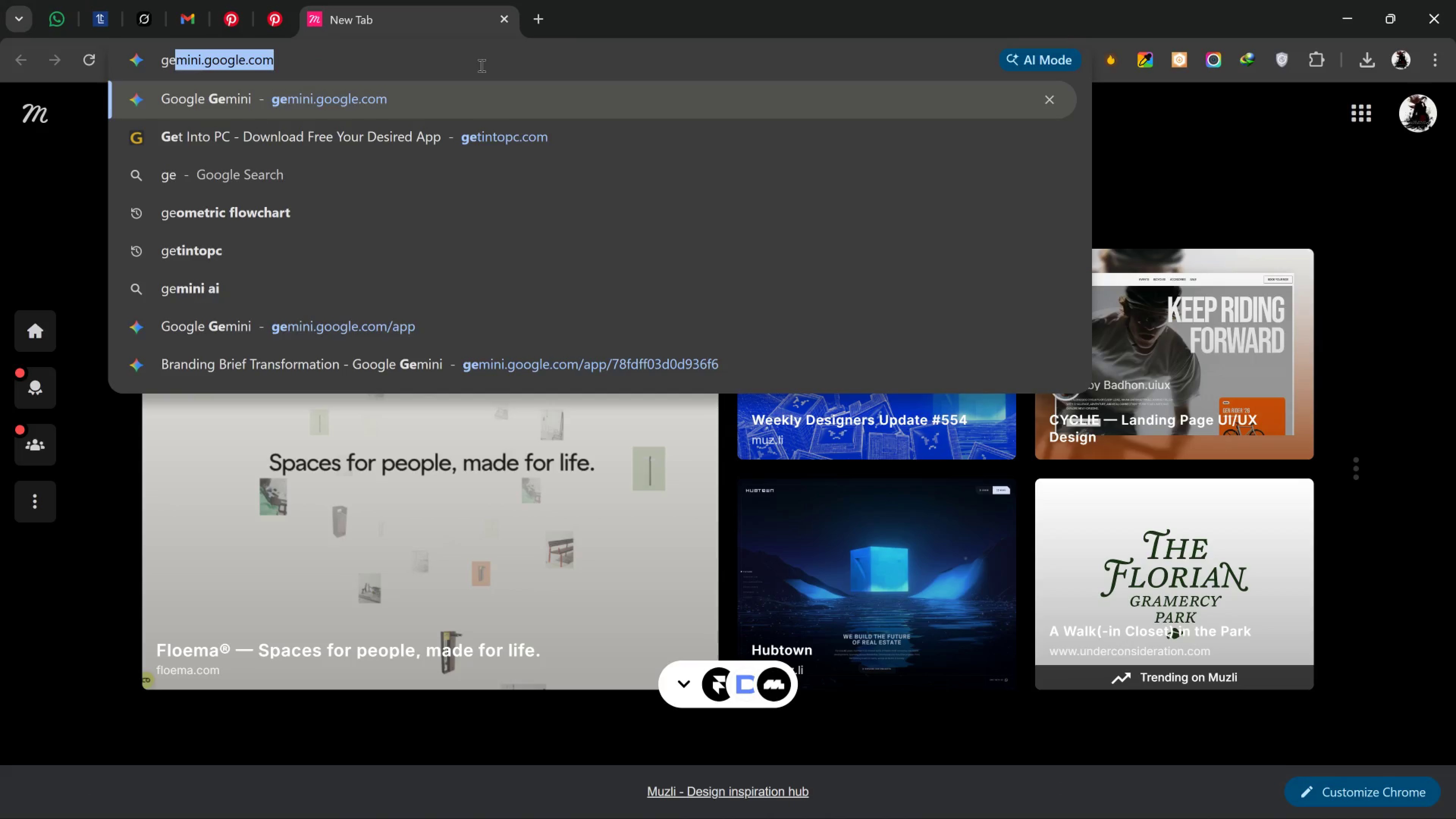 
key(Enter)
 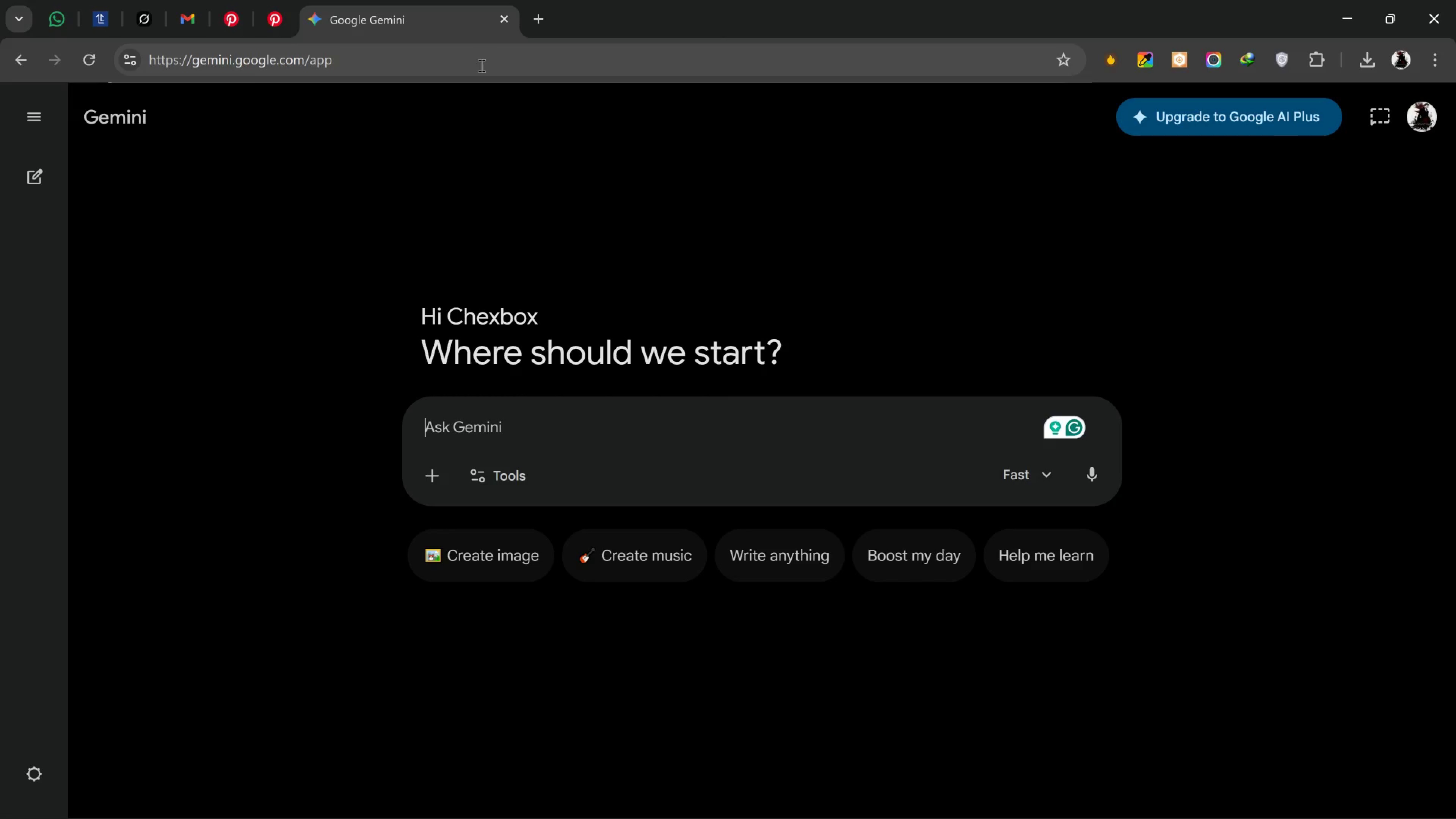 
wait(15.29)
 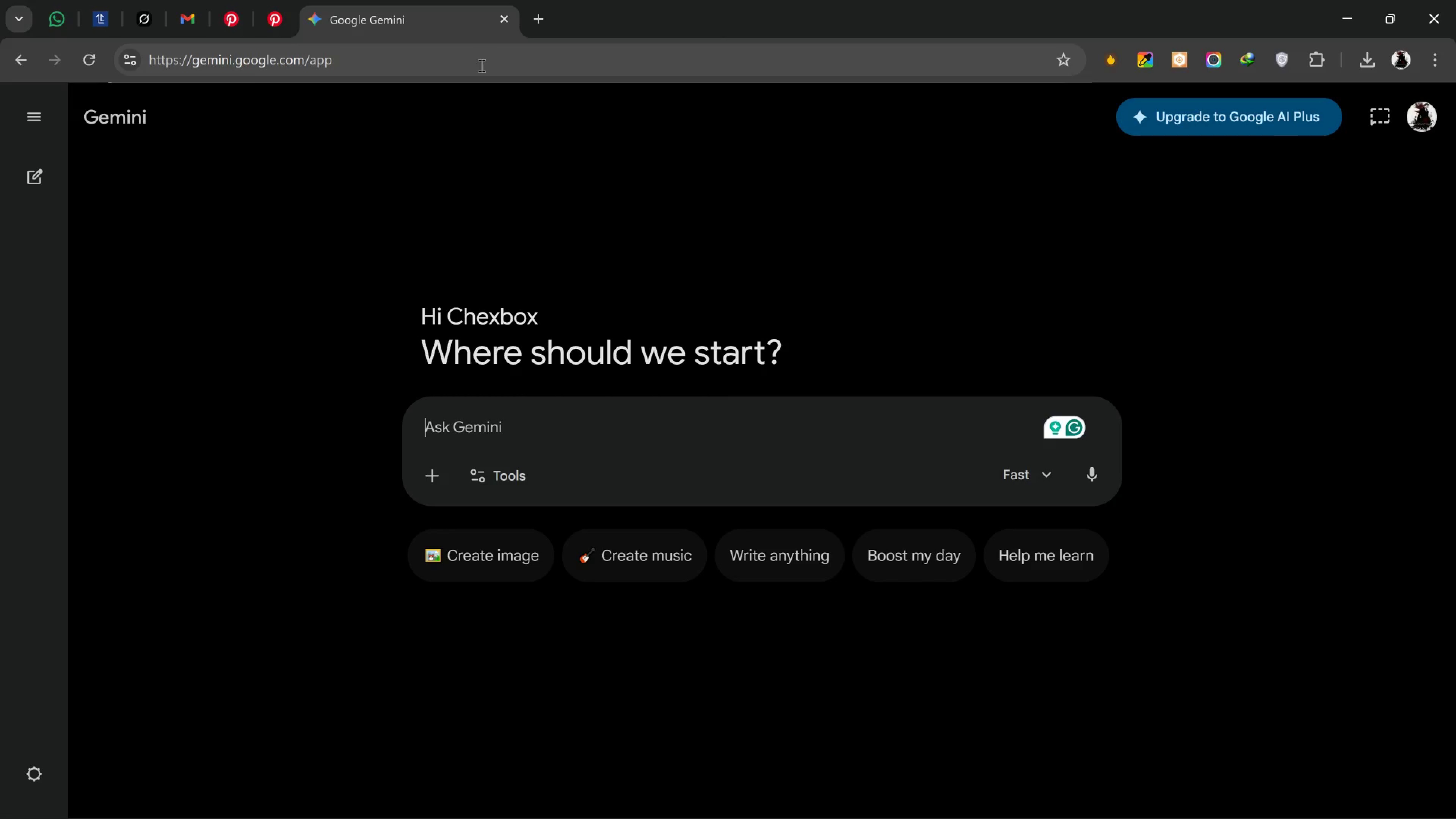 
scroll: coordinate [401, 355], scroll_direction: down, amount: 1.0
 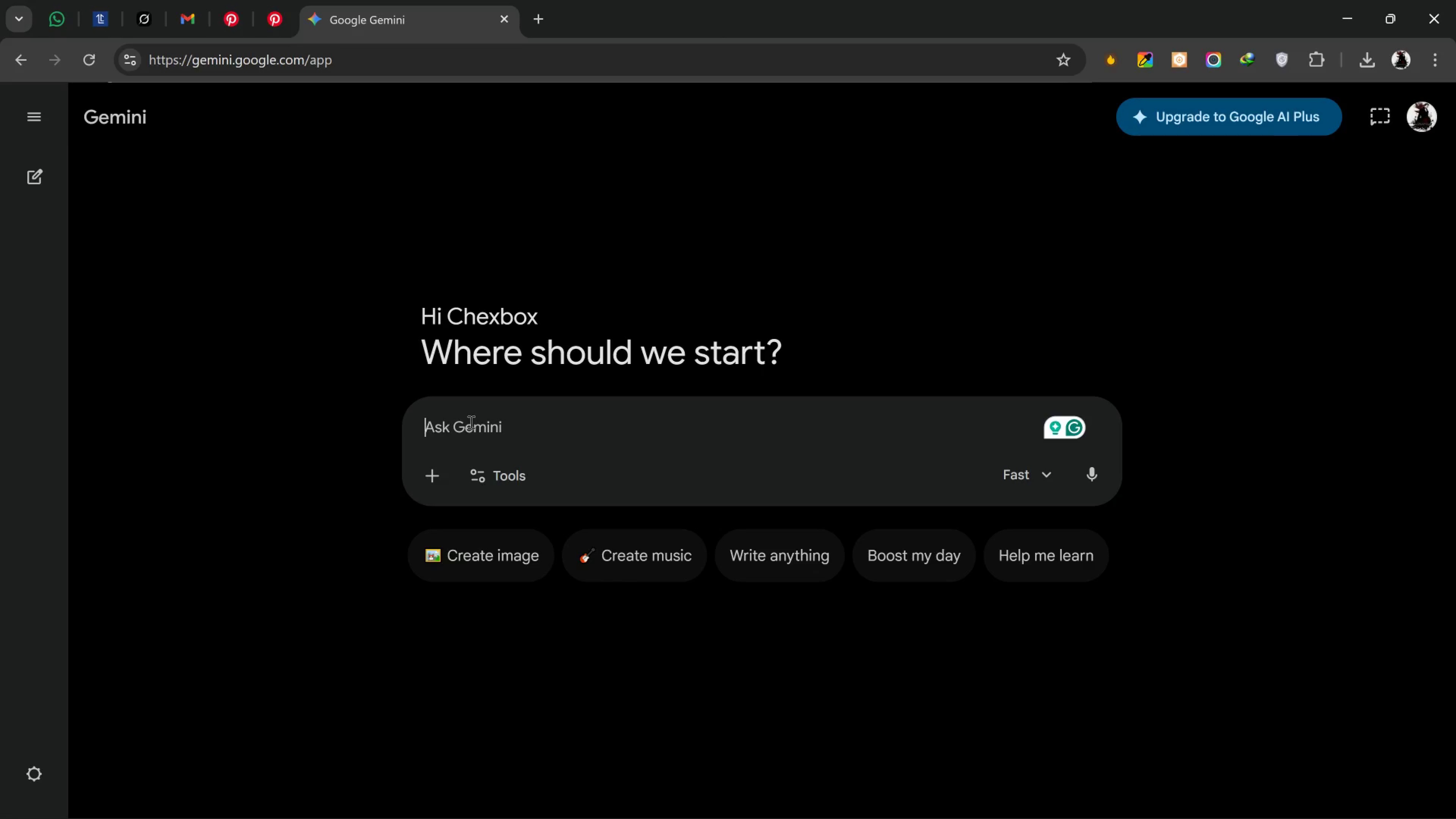 
left_click([470, 422])
 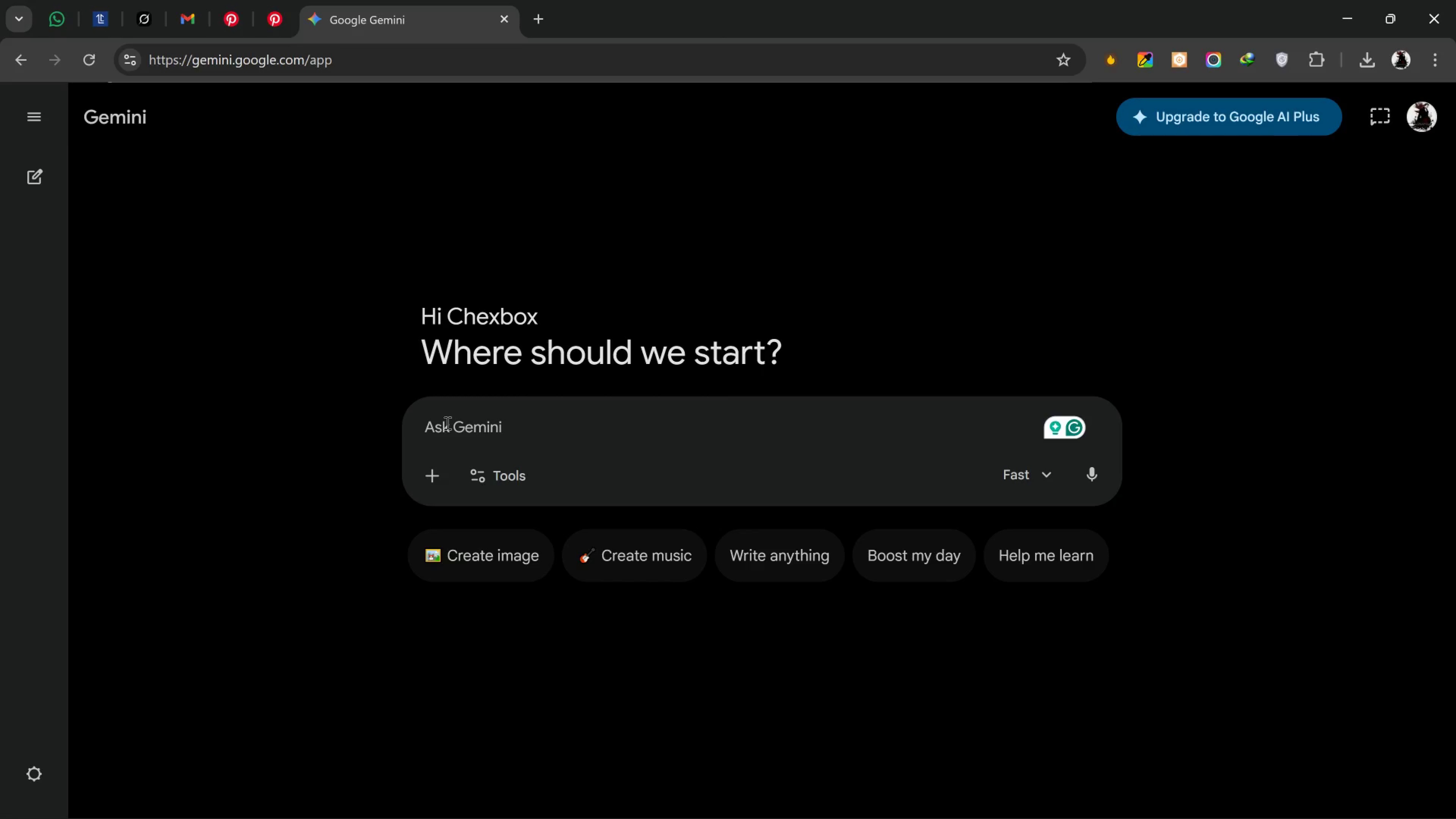 
wait(20.63)
 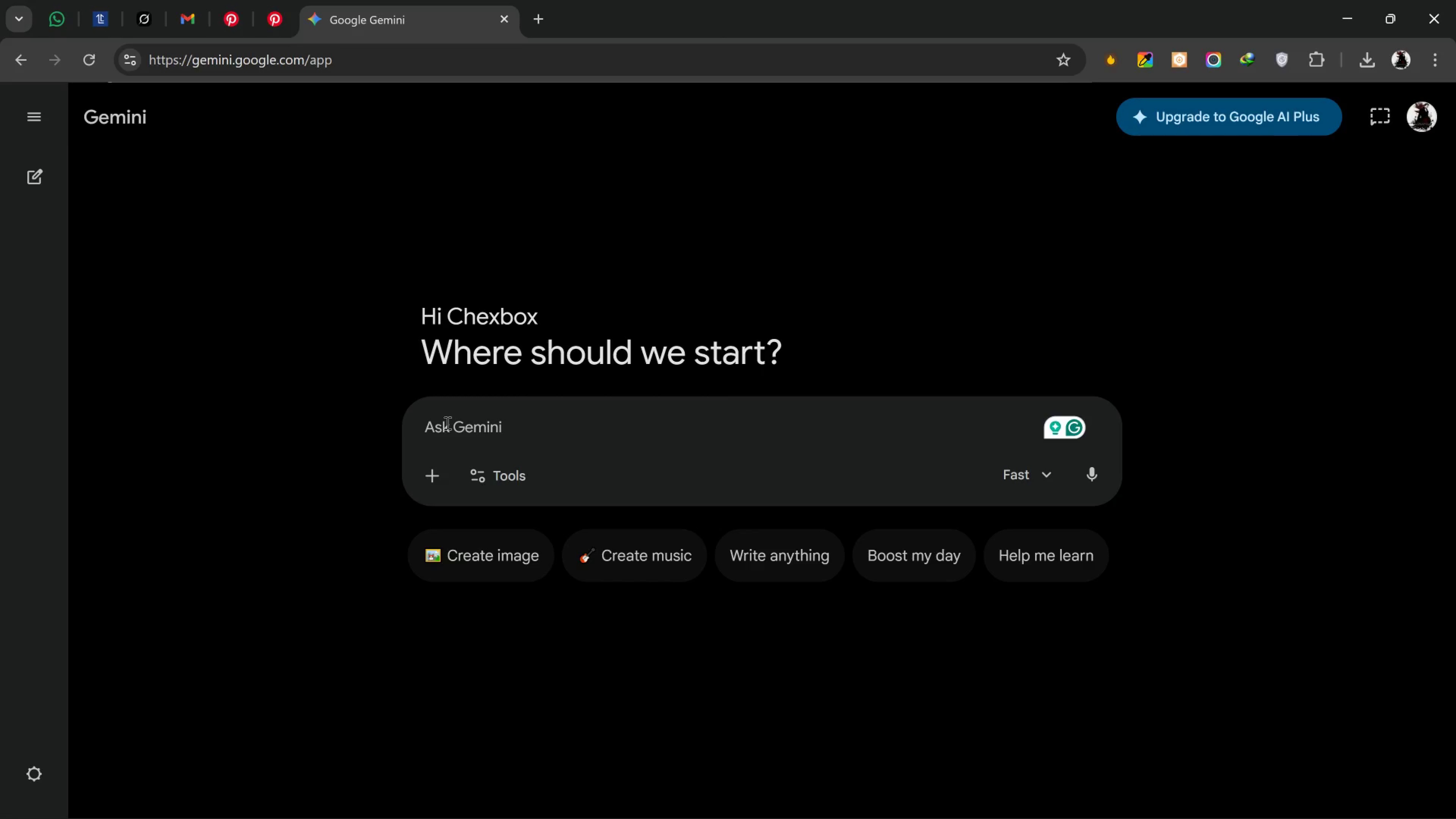 
left_click([579, 433])
 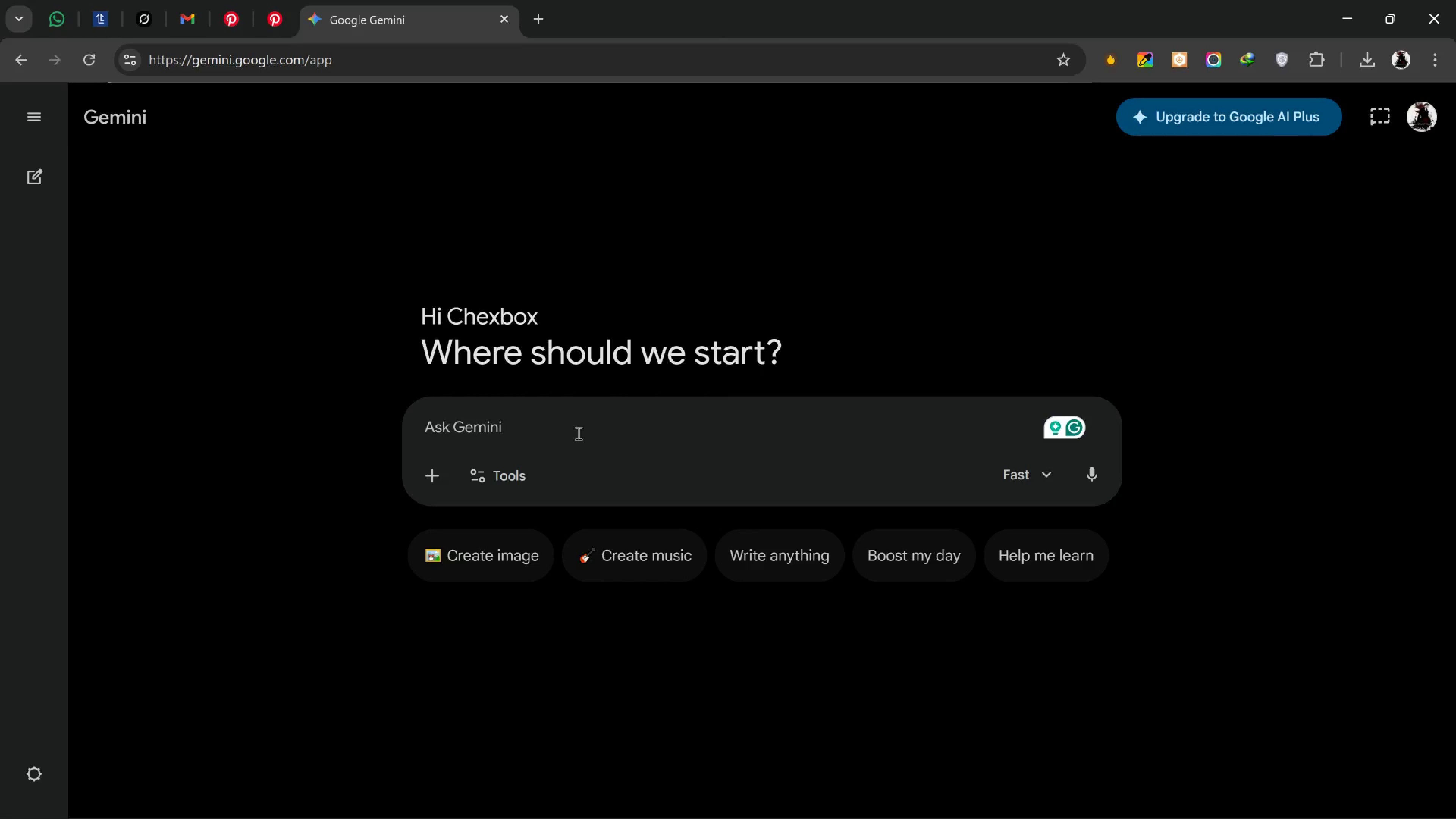 
wait(8.99)
 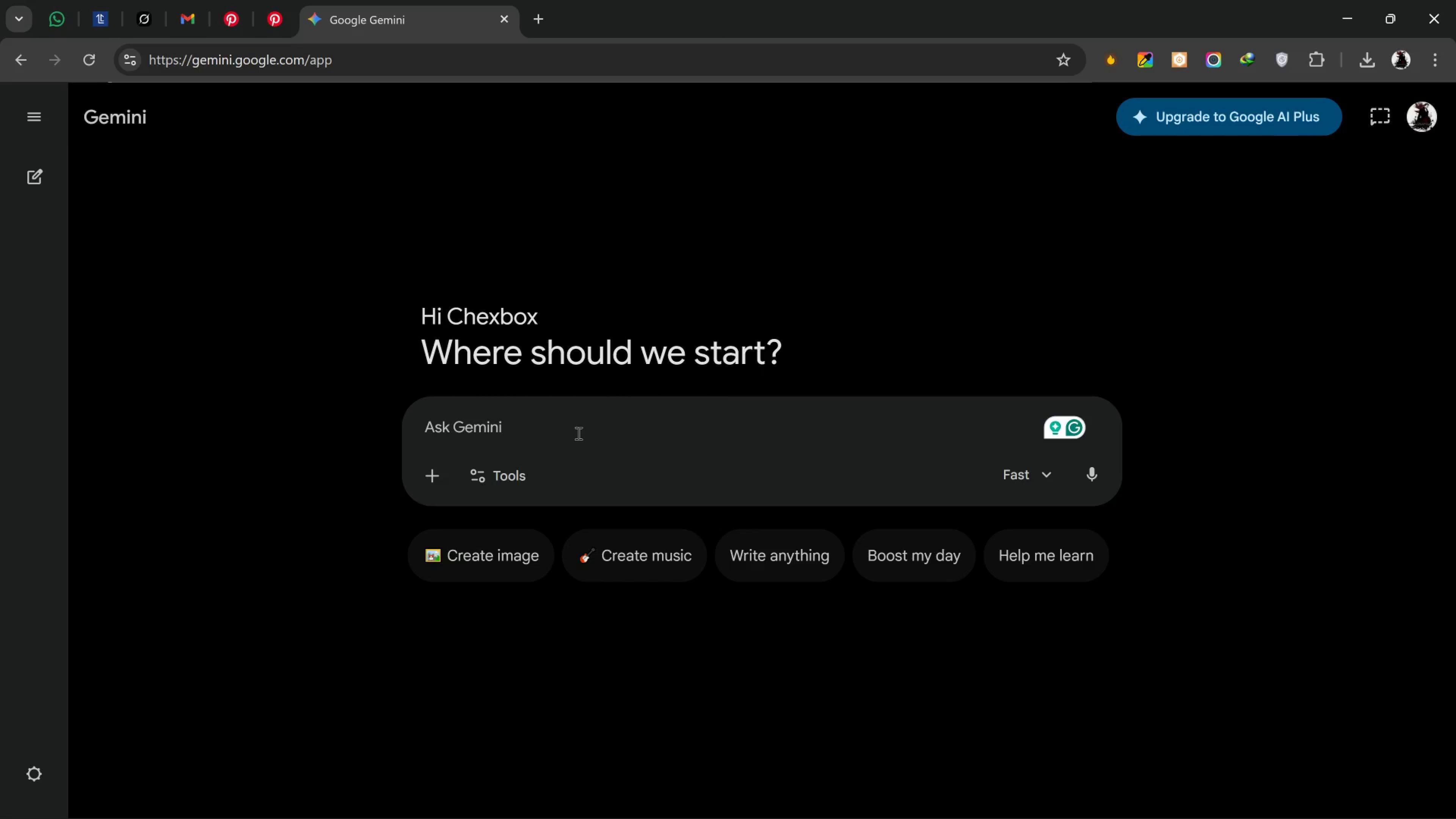 
type(give me the color code for )
 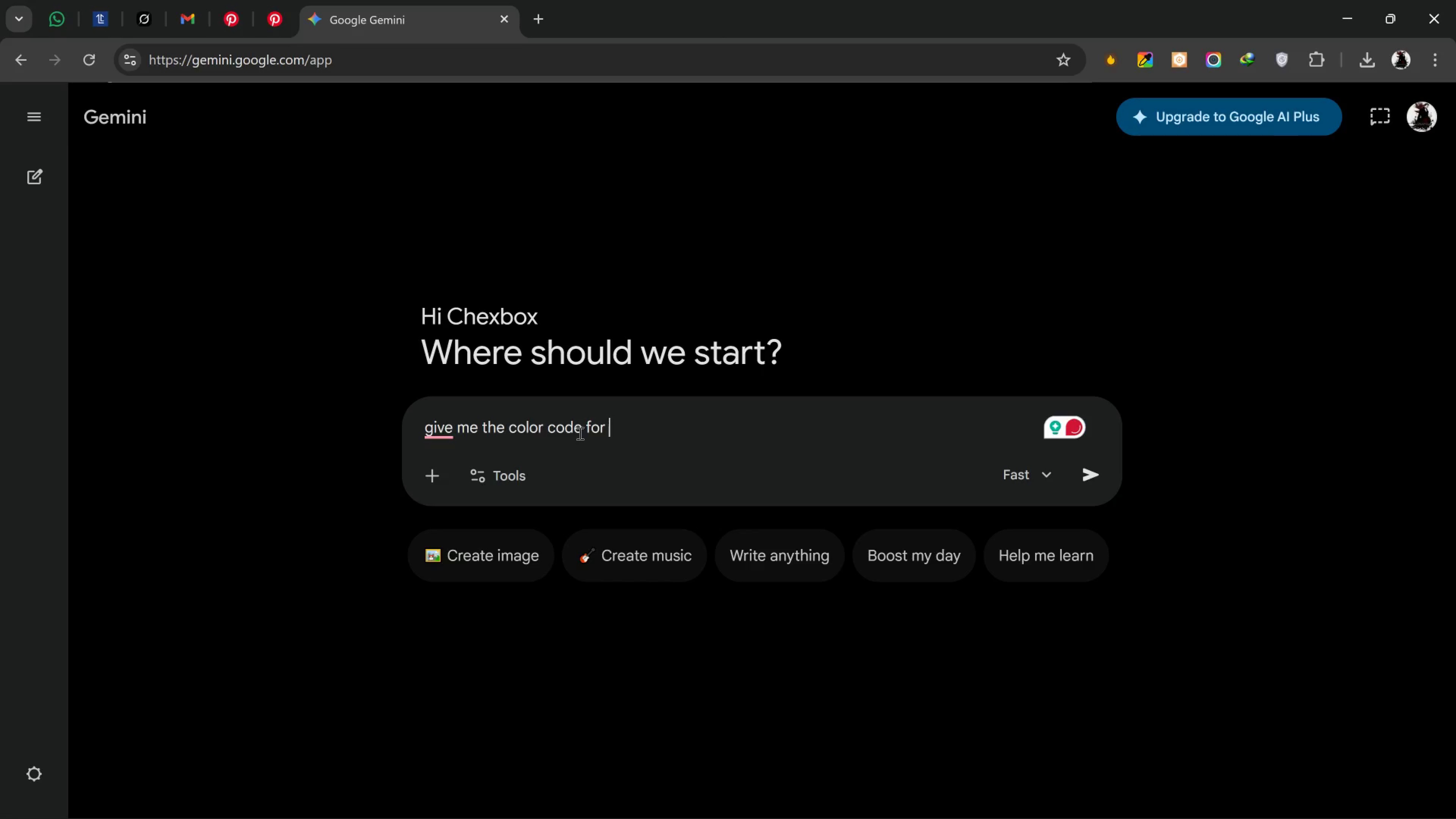 
key(Control+V)
 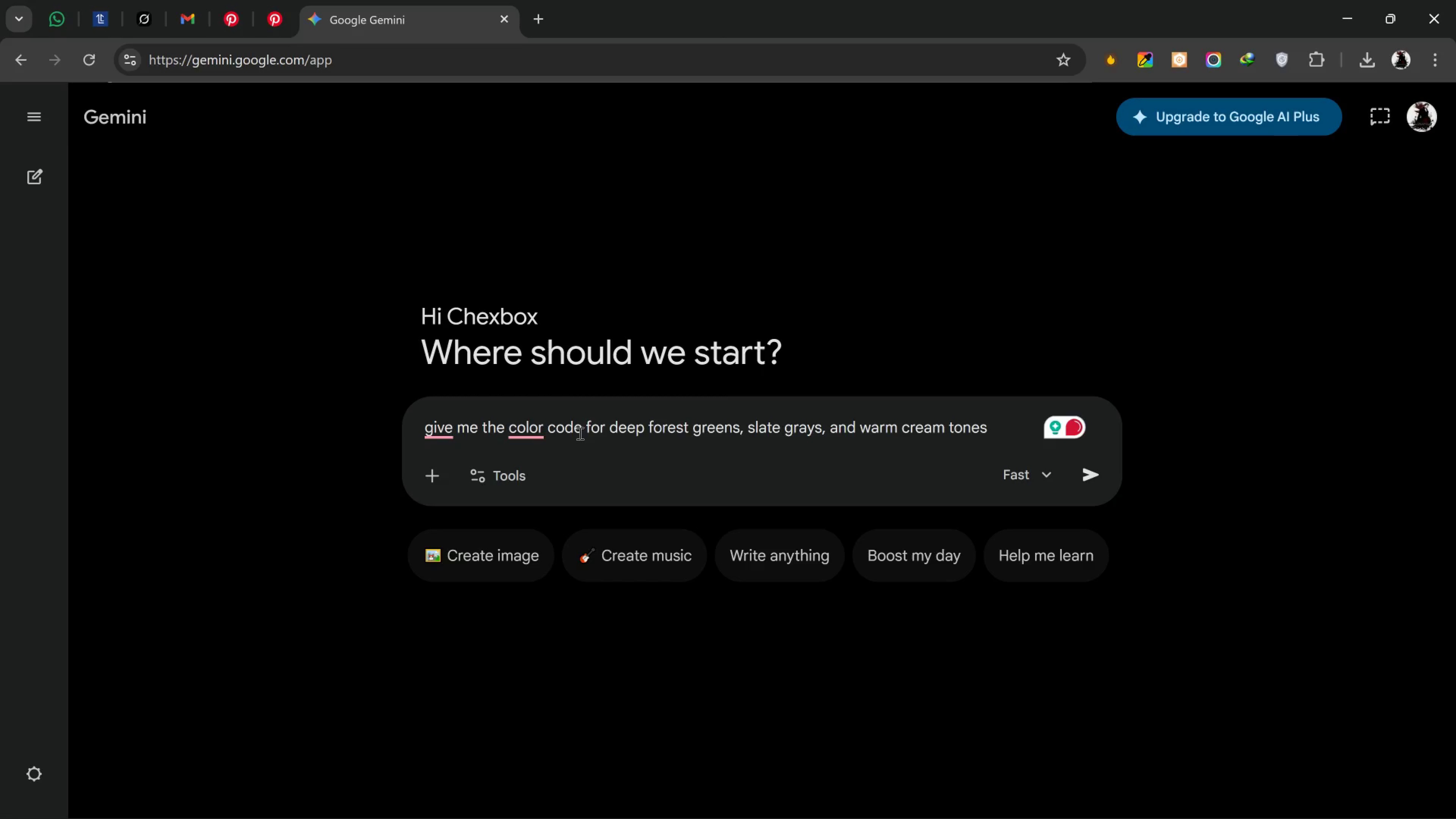 
key(Enter)
 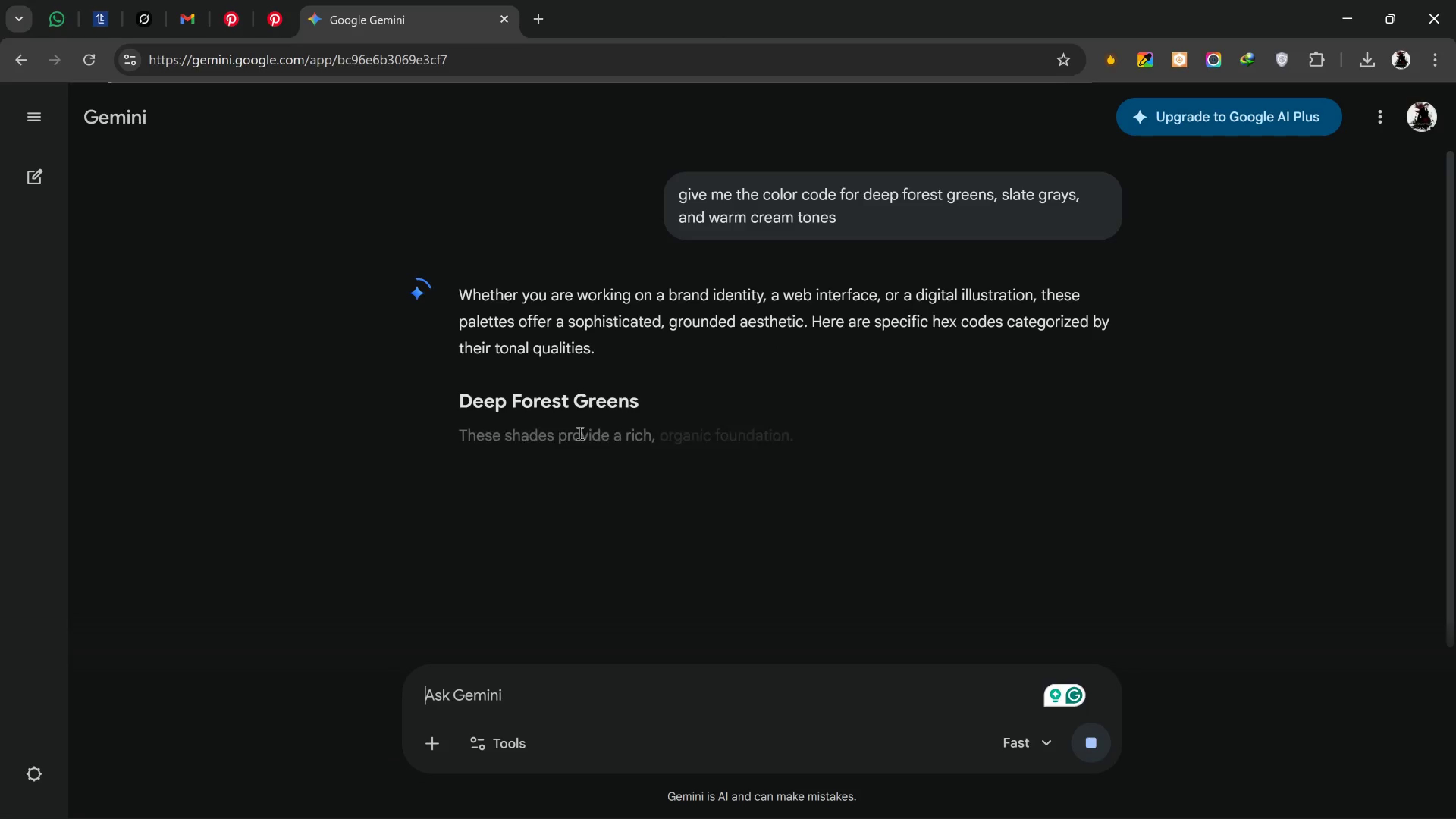 
wait(8.6)
 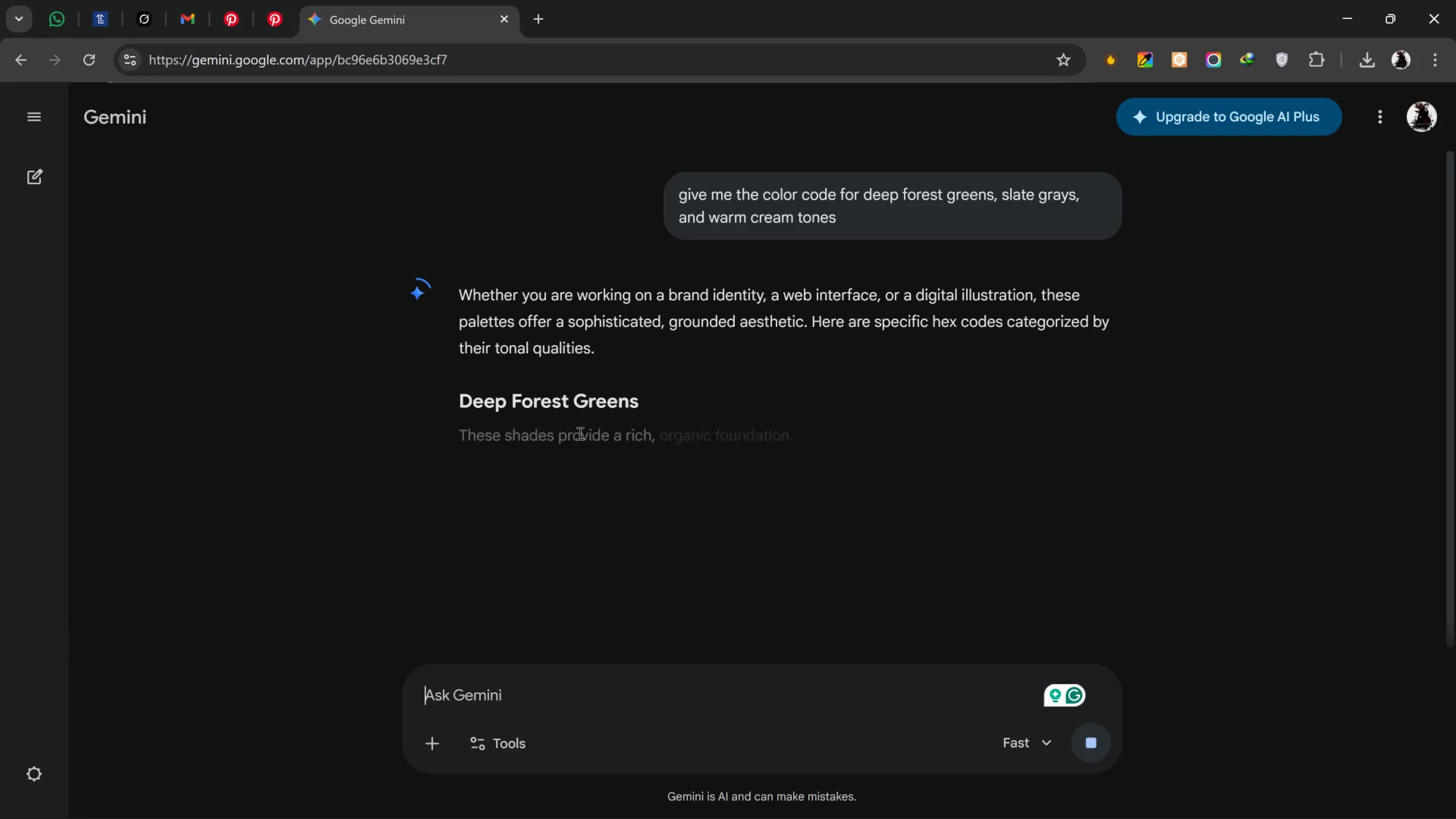 
scroll: coordinate [538, 285], scroll_direction: down, amount: 5.0